 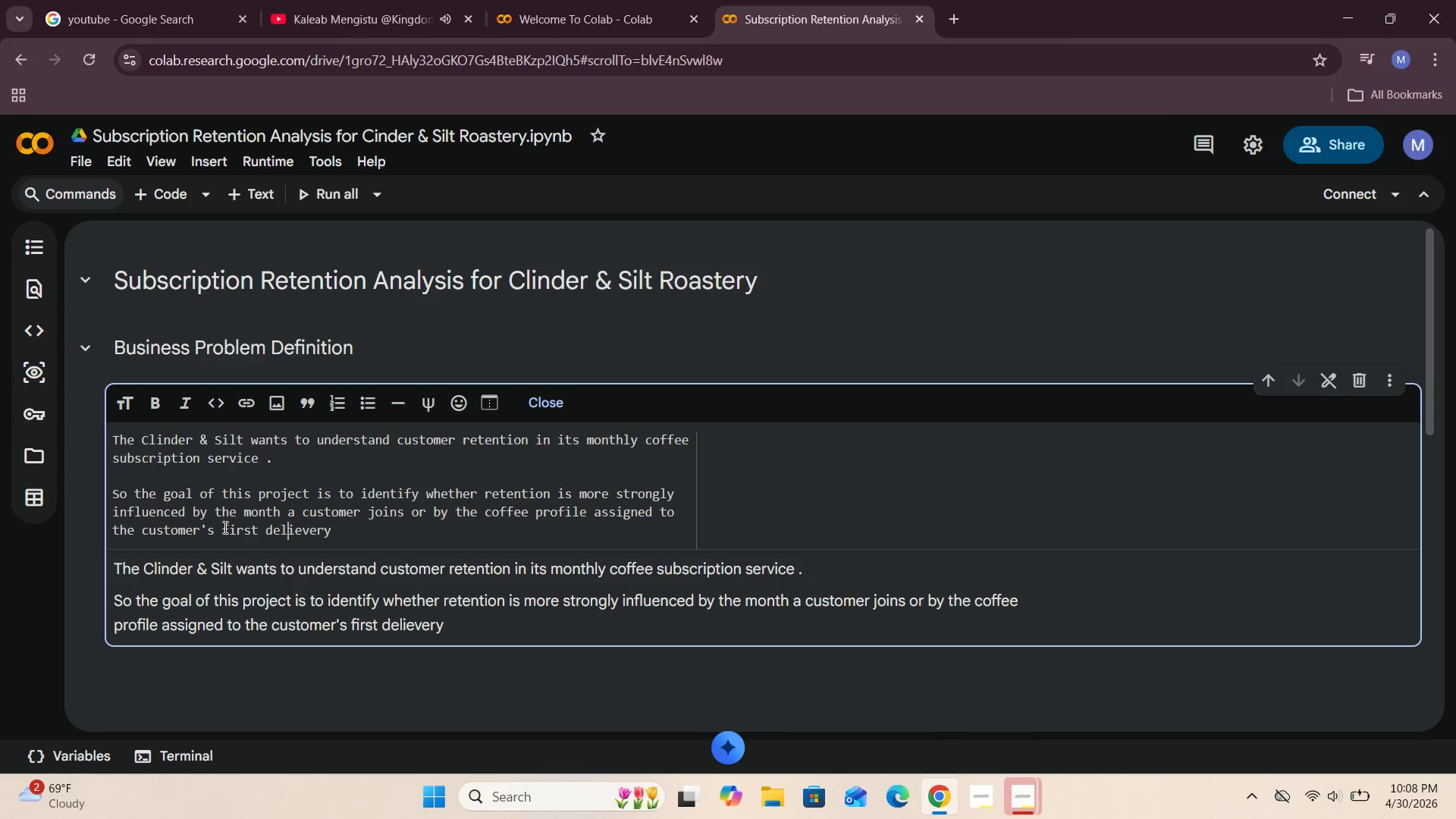 
key(ArrowRight)
 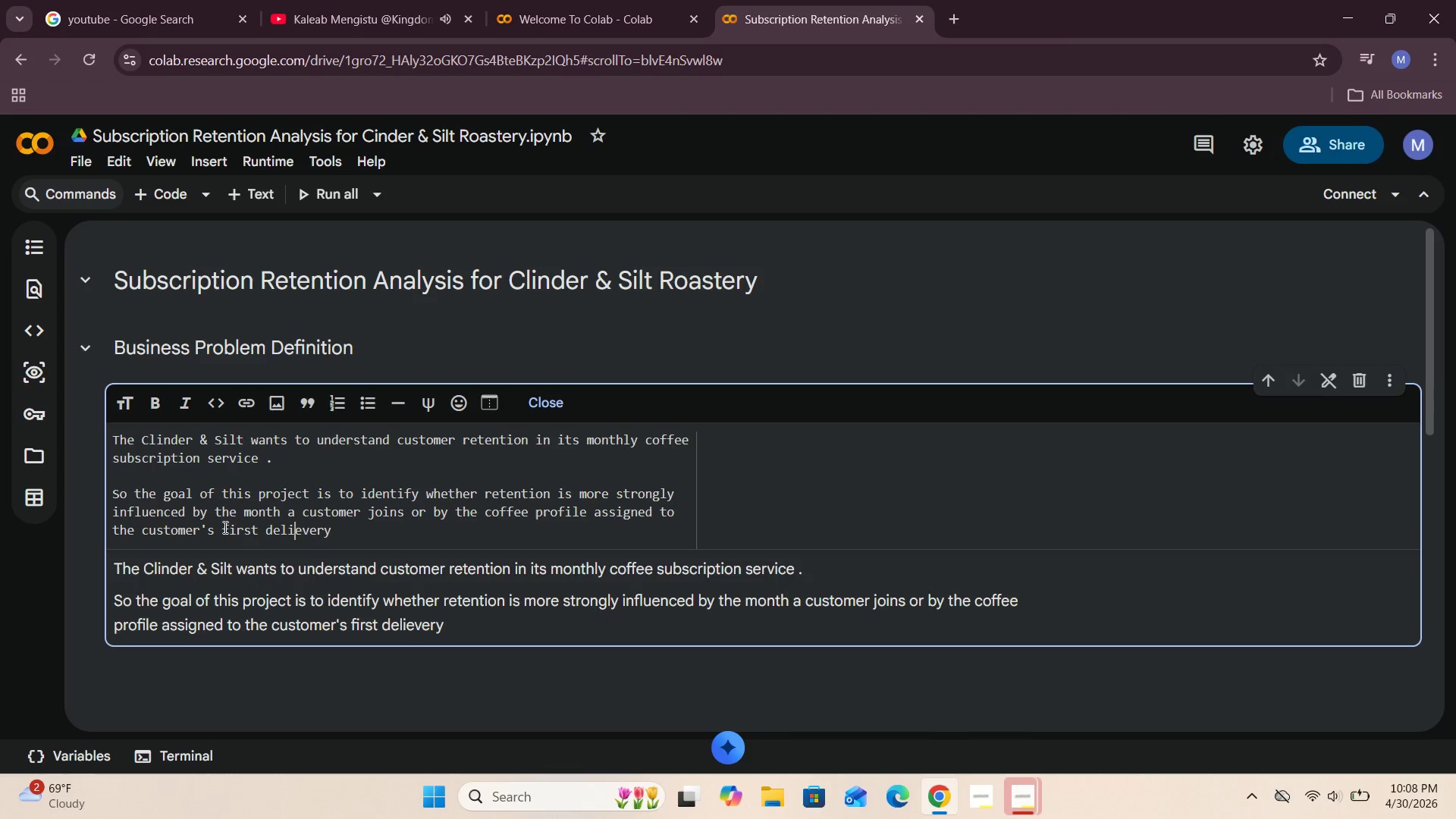 
key(ArrowRight)
 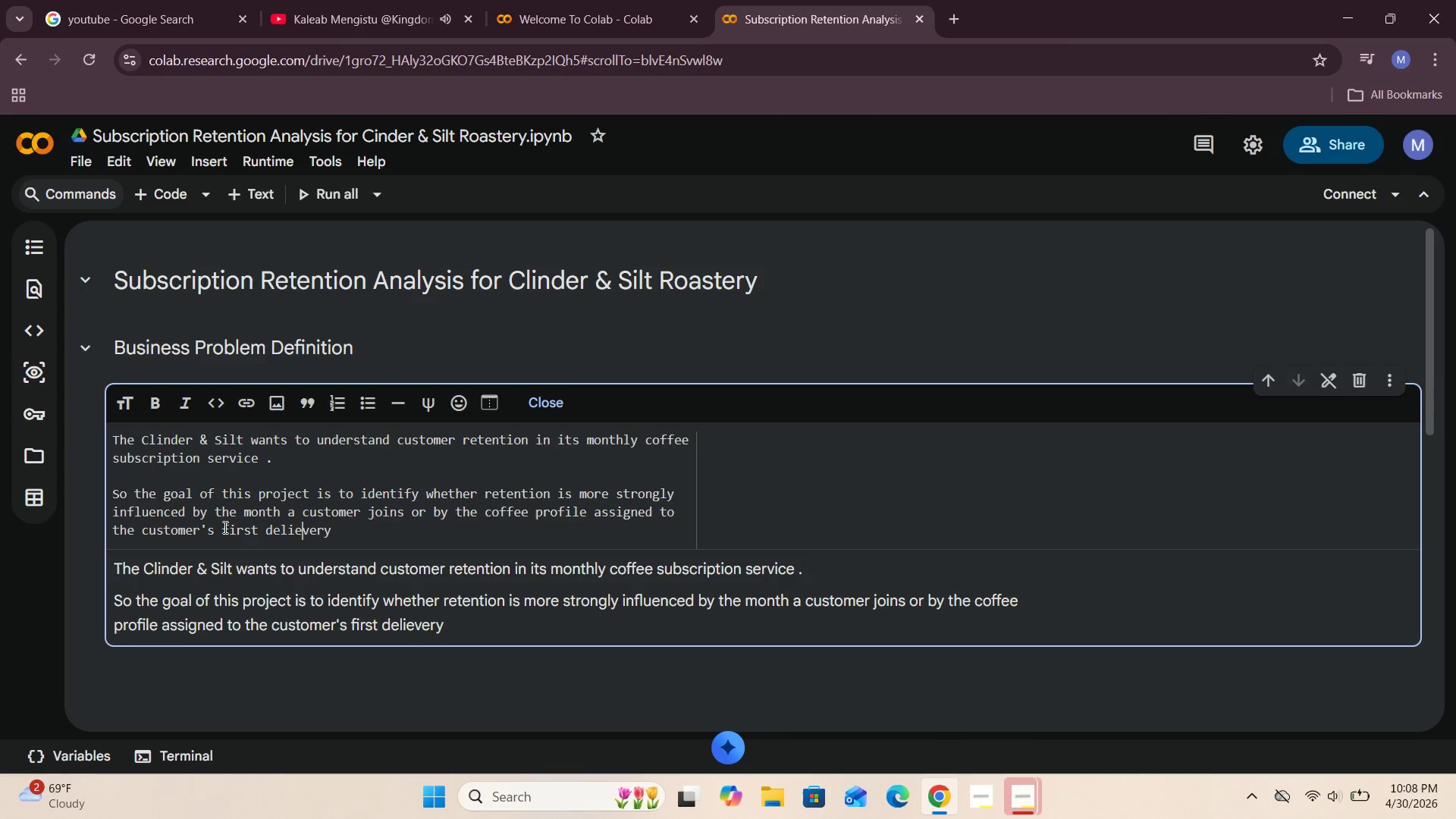 
key(ArrowRight)
 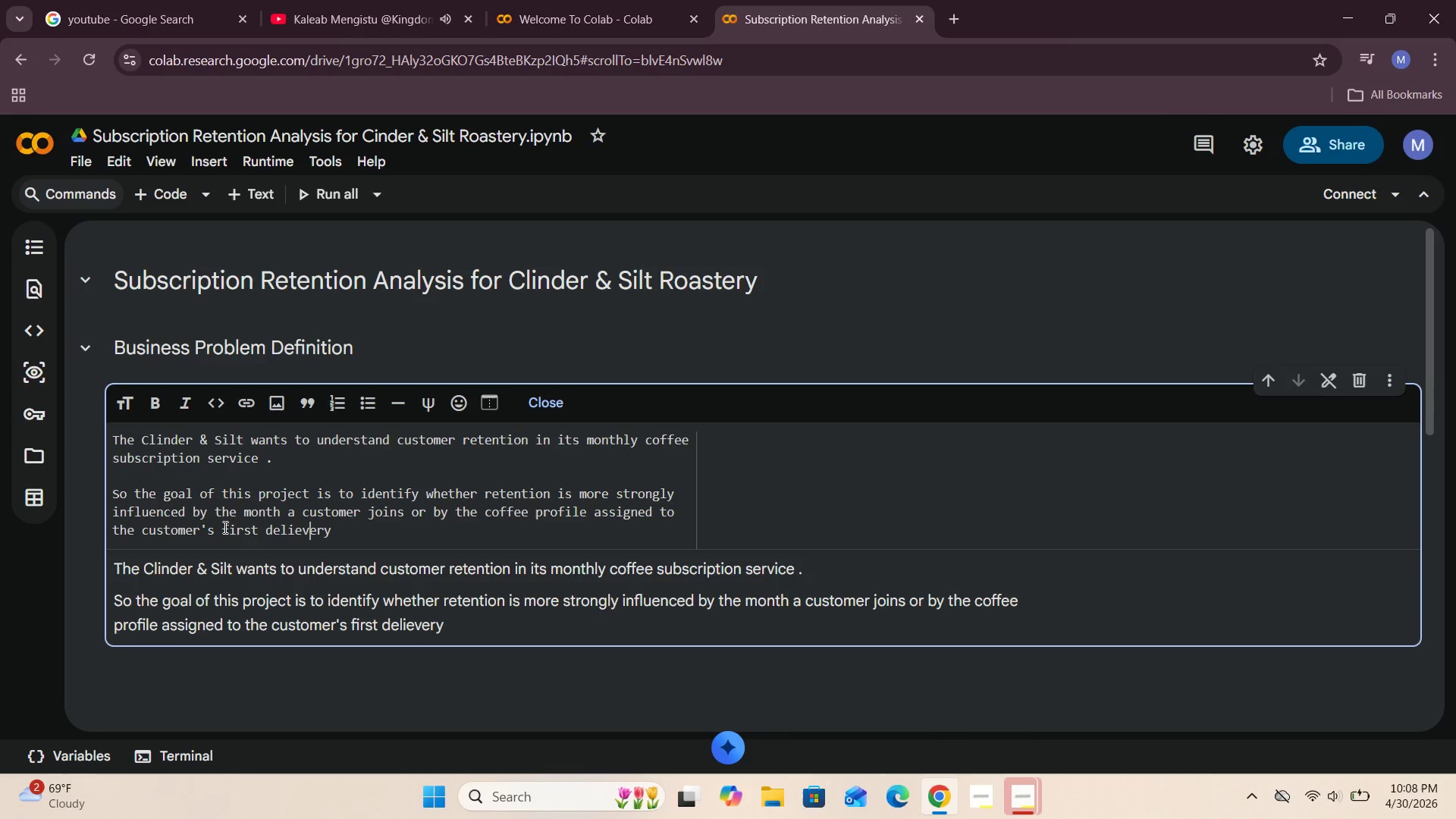 
key(ArrowRight)
 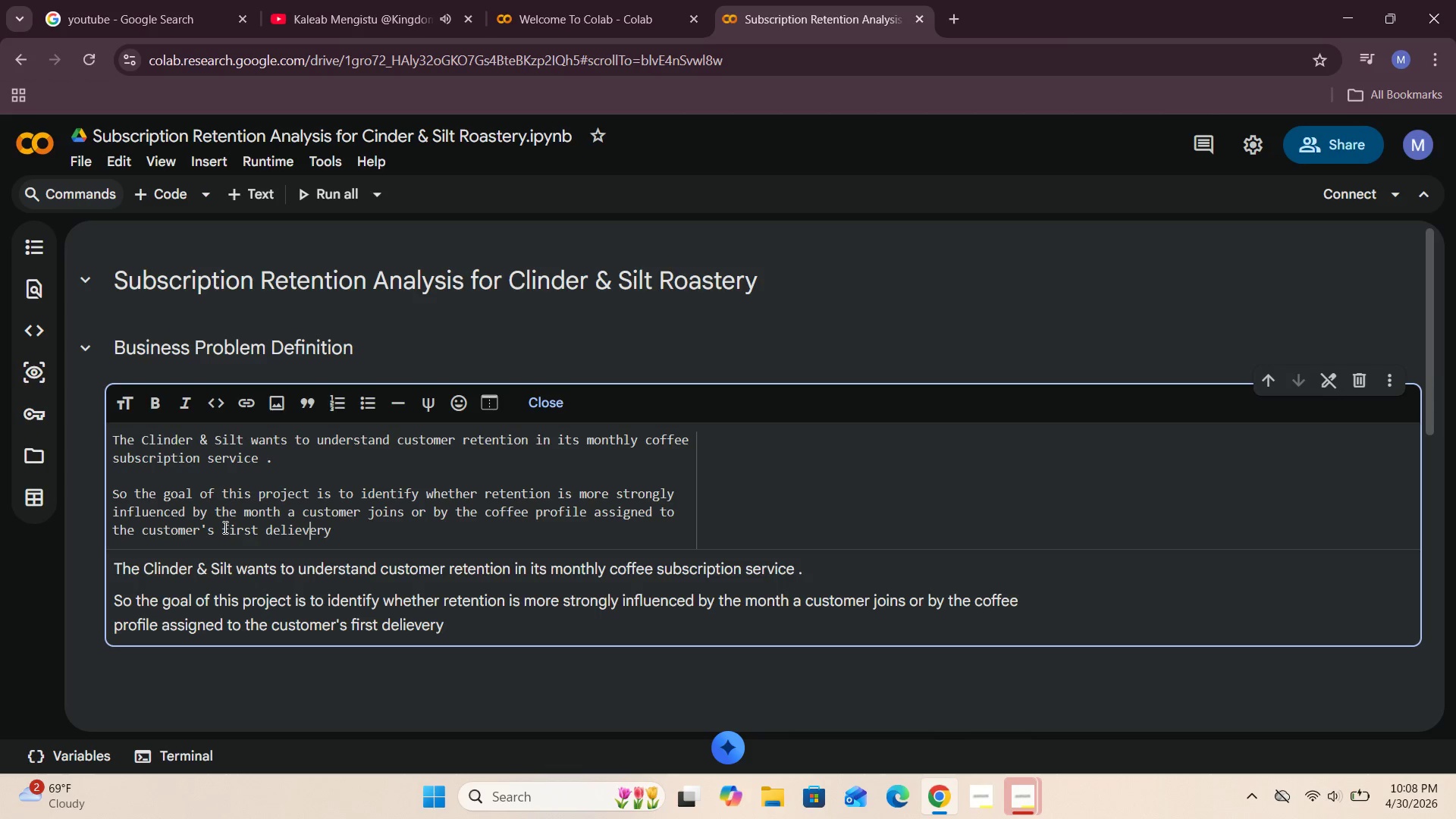 
key(ArrowRight)
 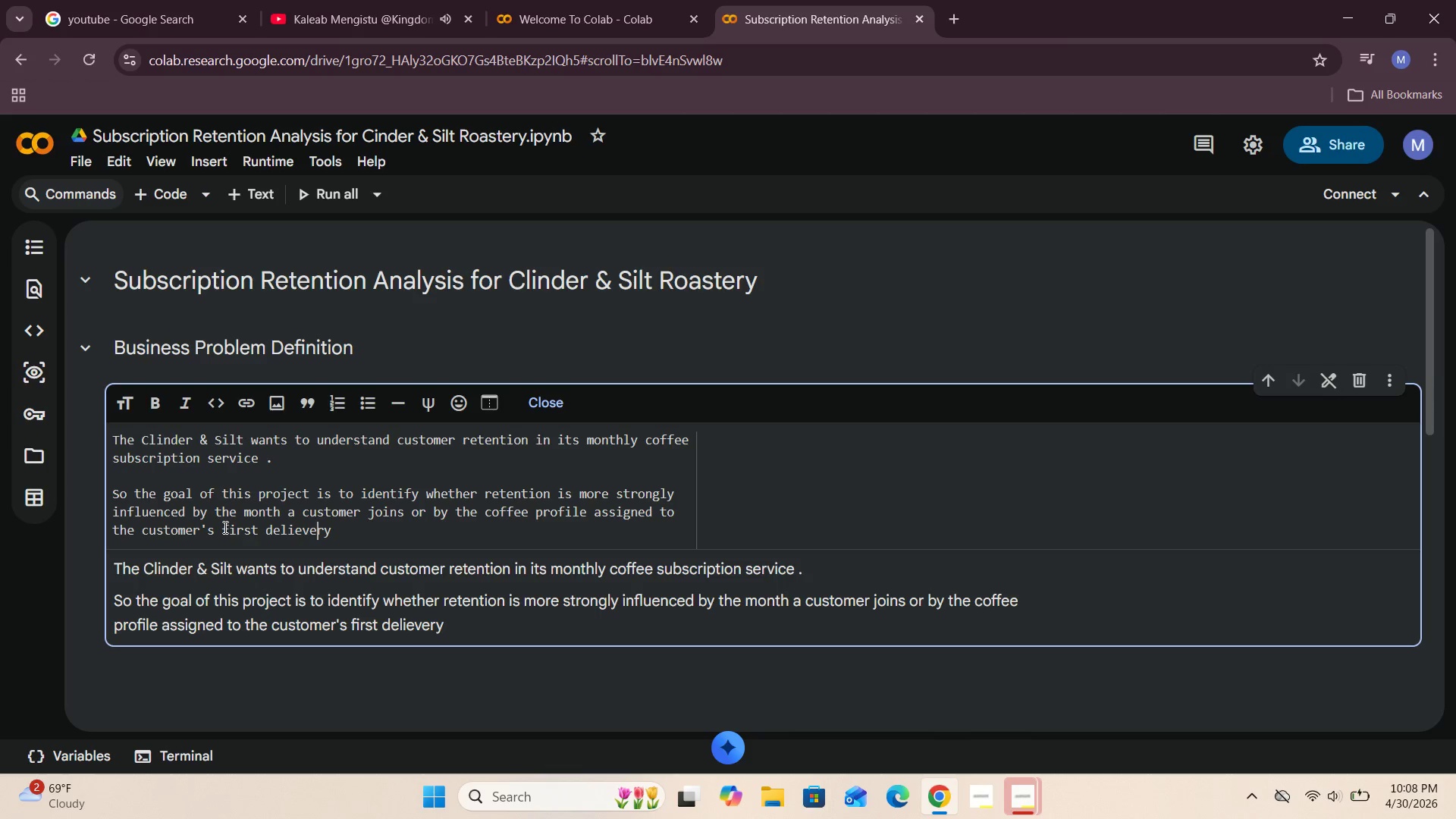 
key(ArrowRight)
 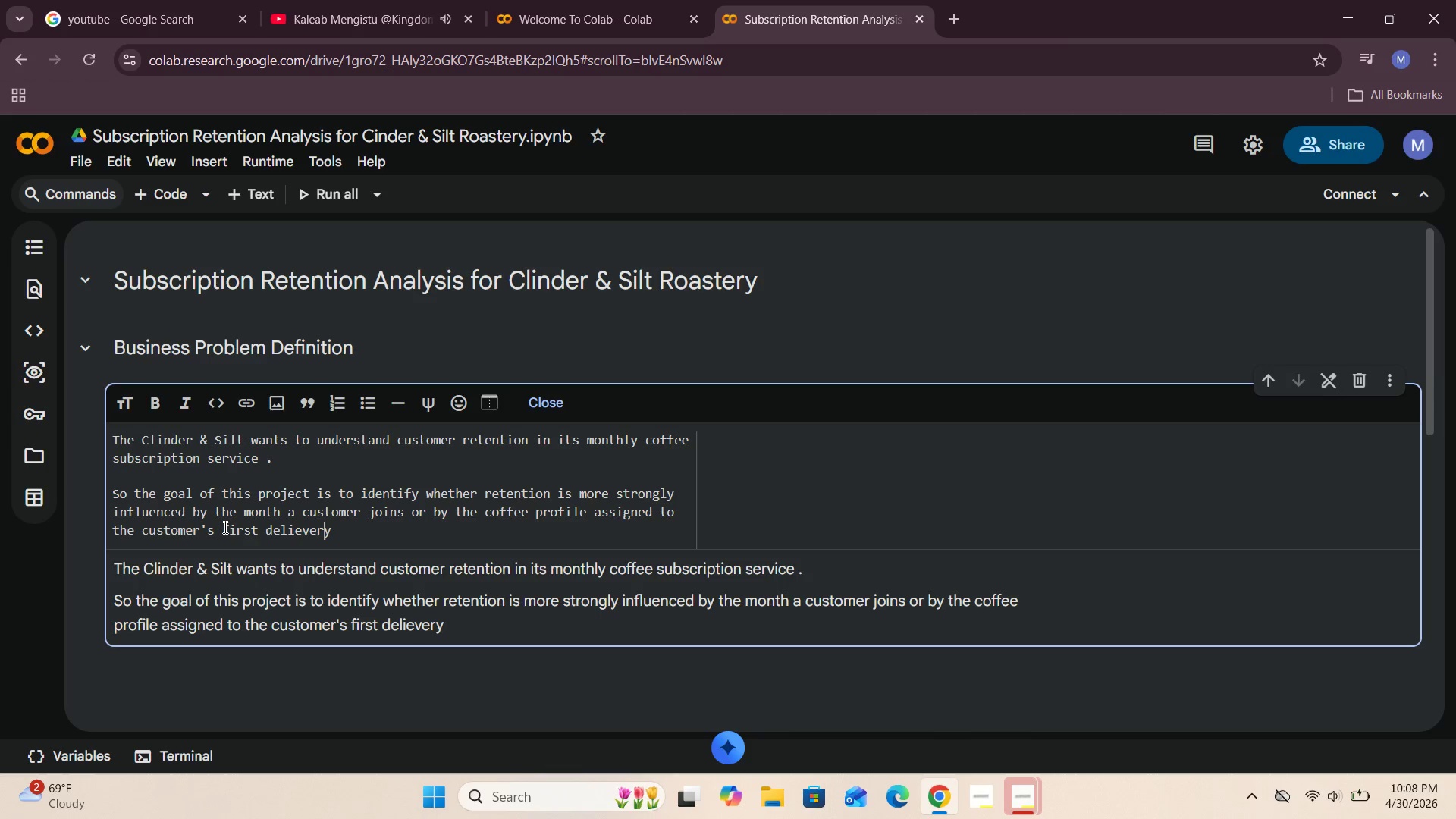 
key(ArrowRight)
 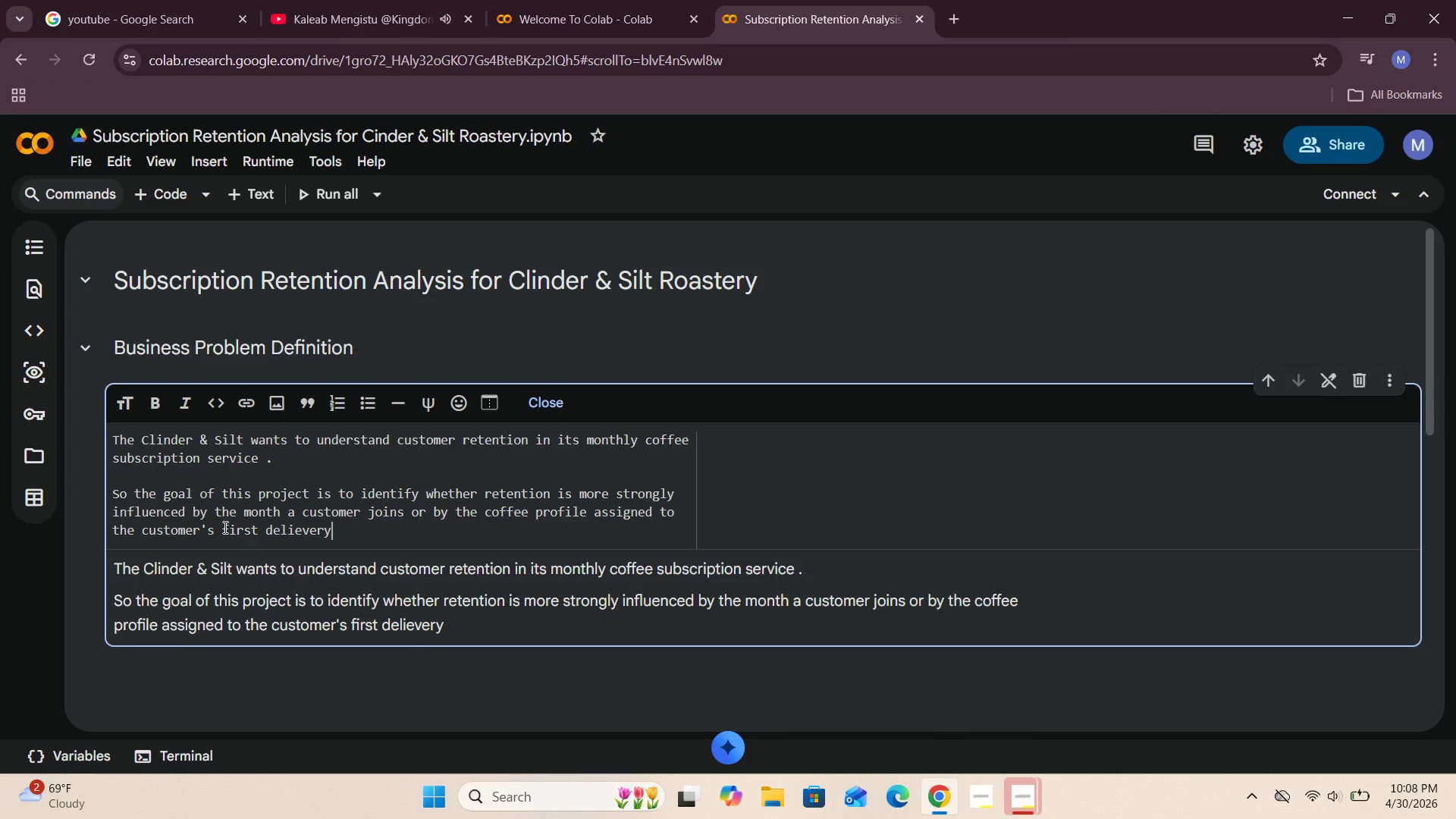 
key(ArrowRight)
 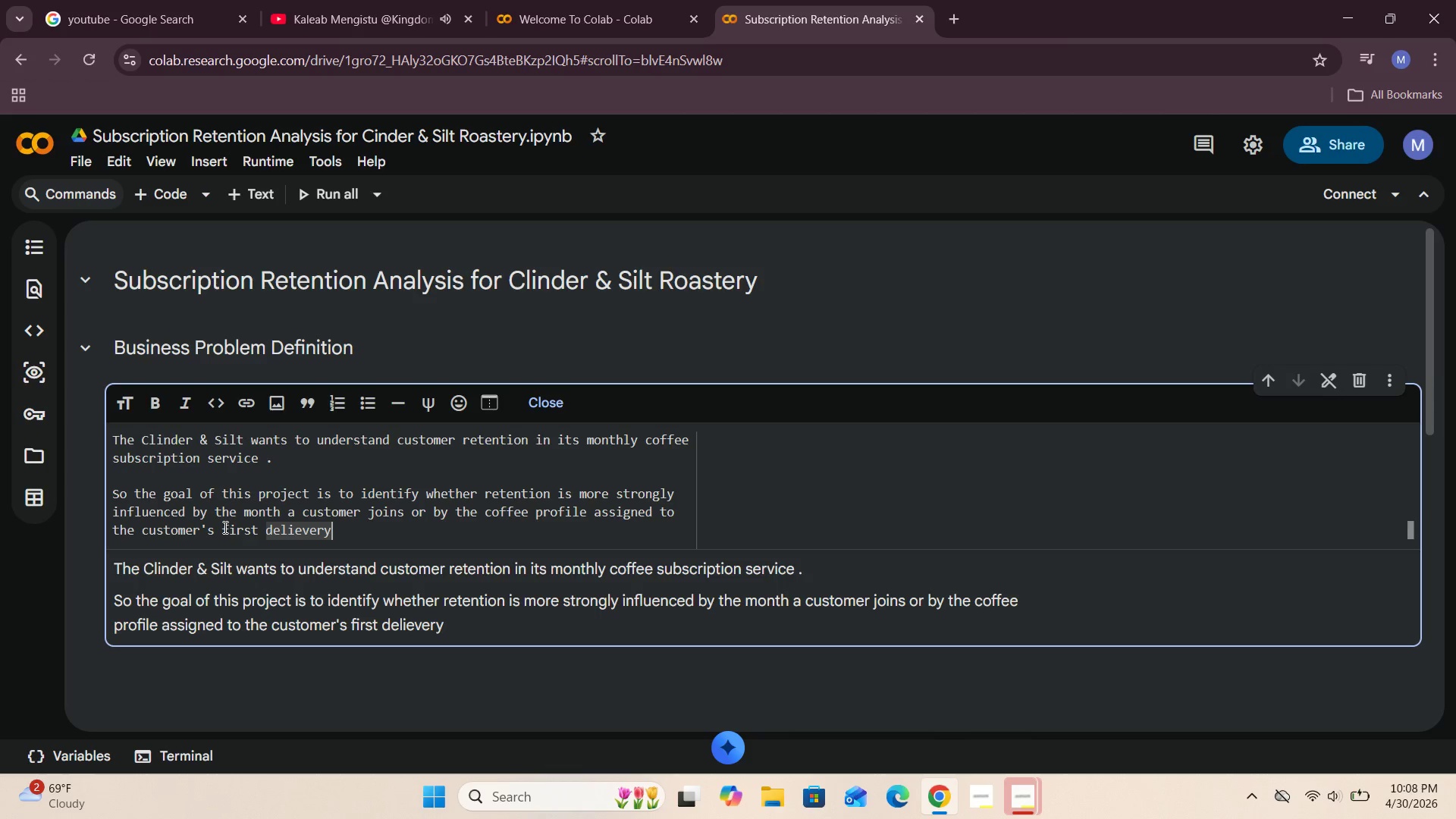 
key(ArrowRight)
 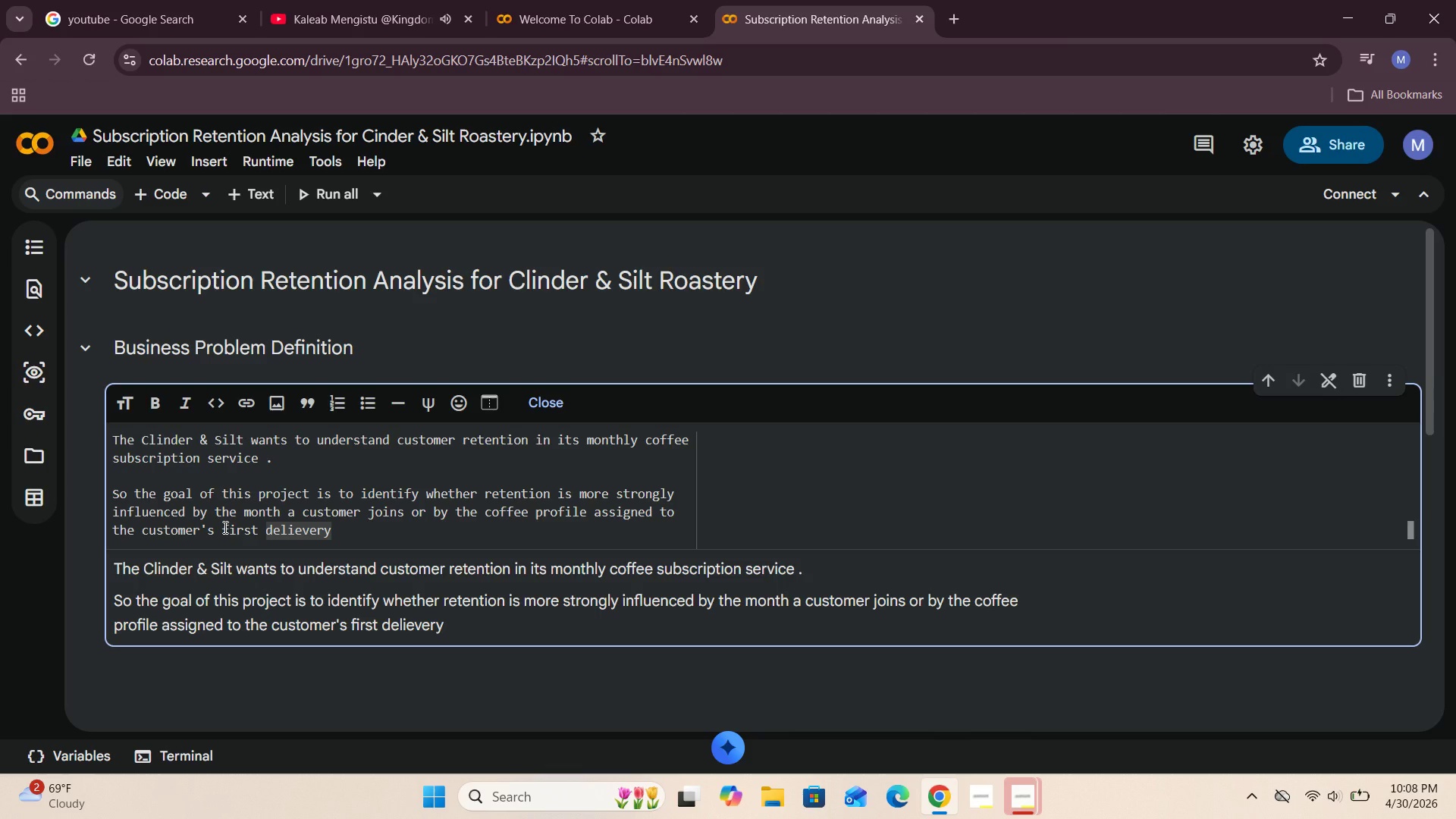 
key(ArrowRight)
 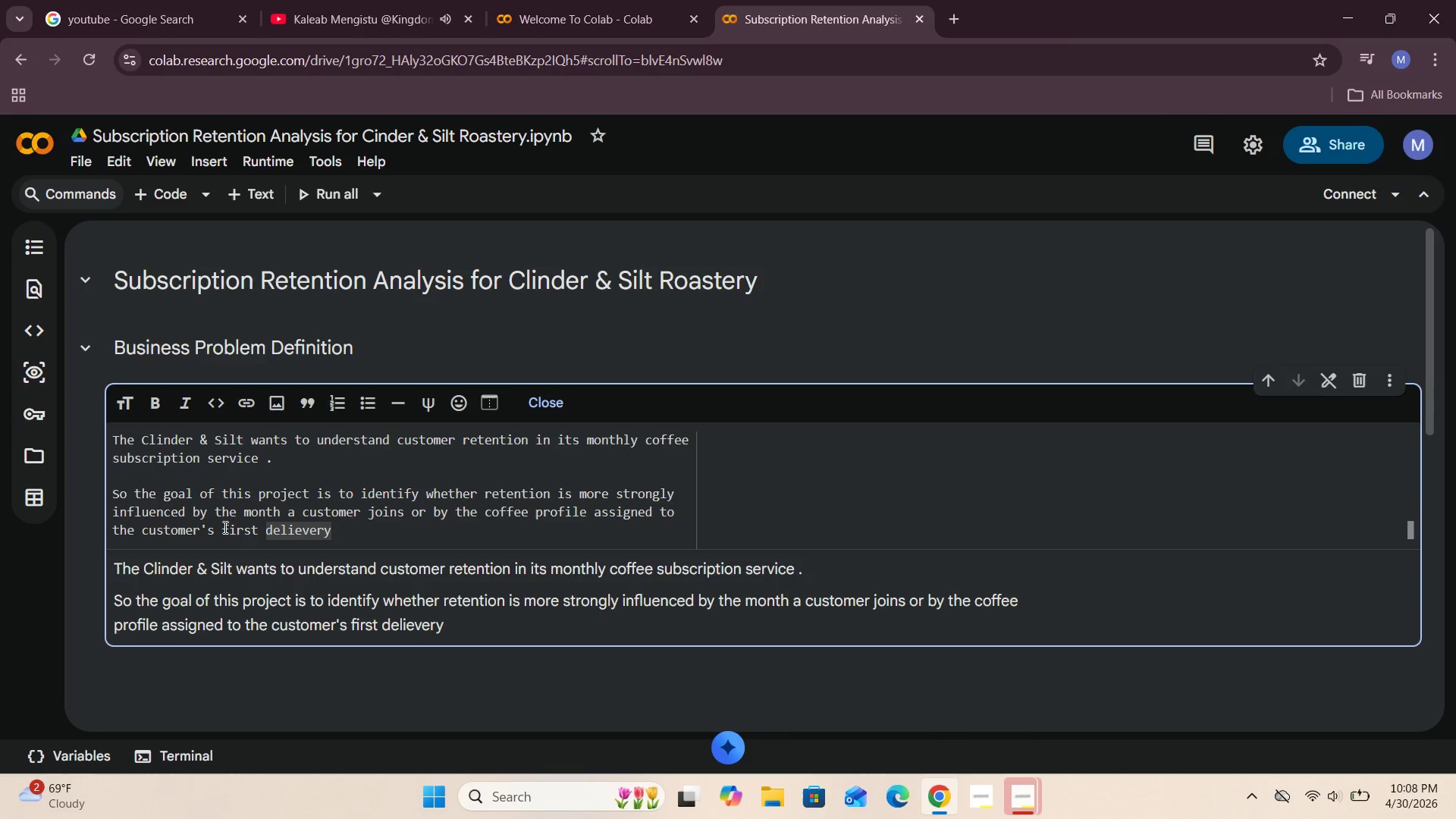 
key(ArrowRight)
 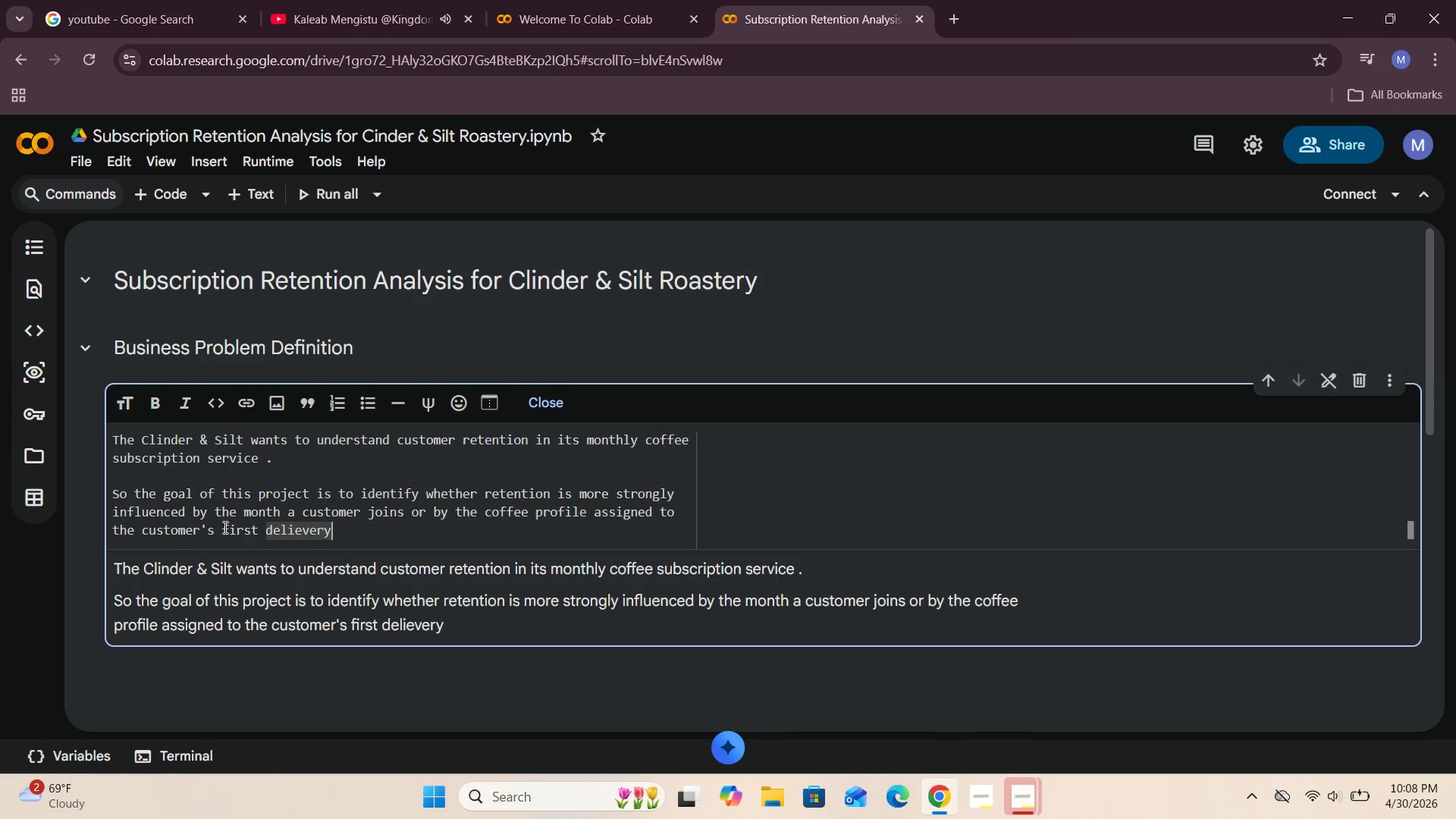 
key(ArrowRight)
 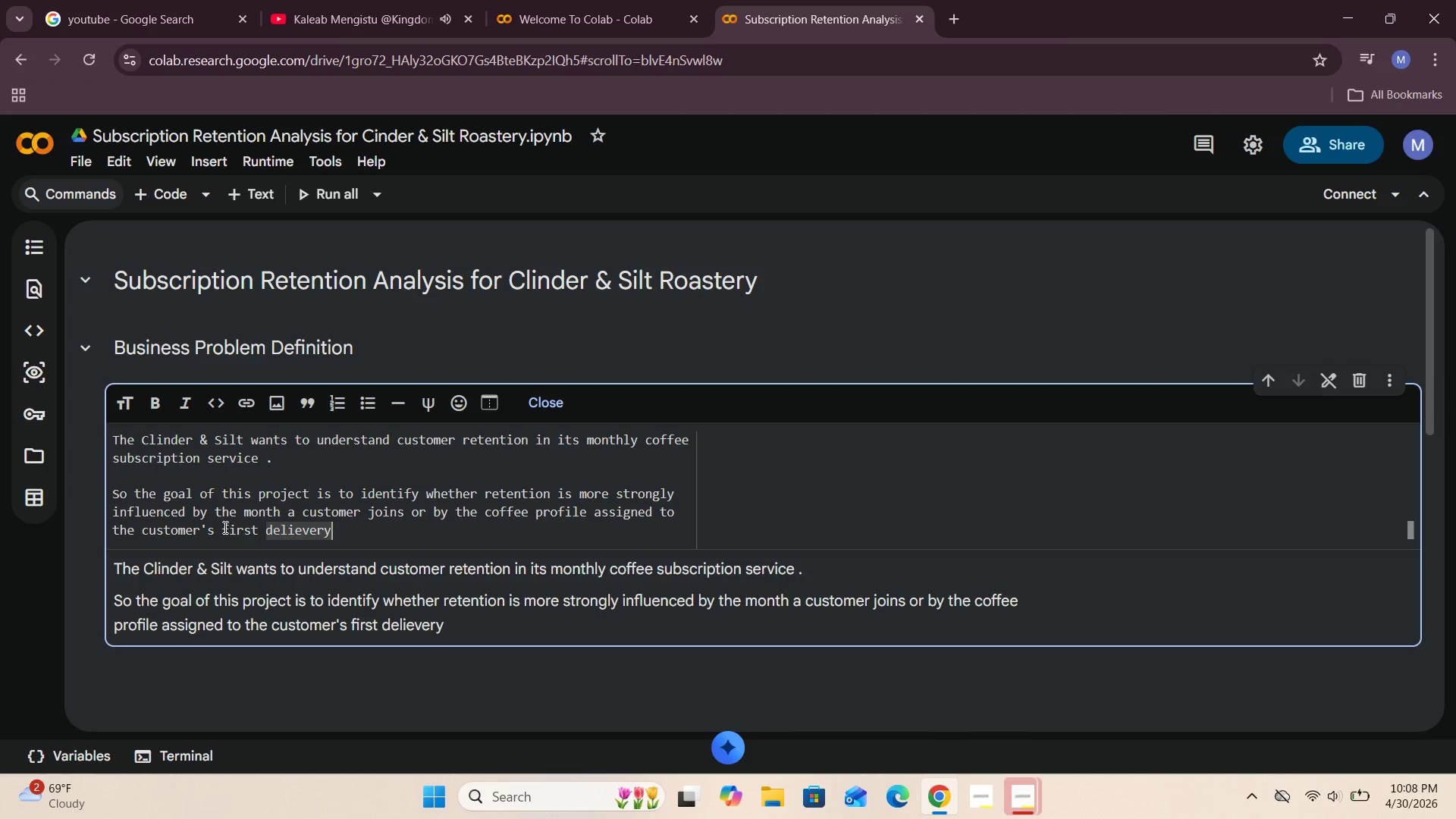 
key(Space)
 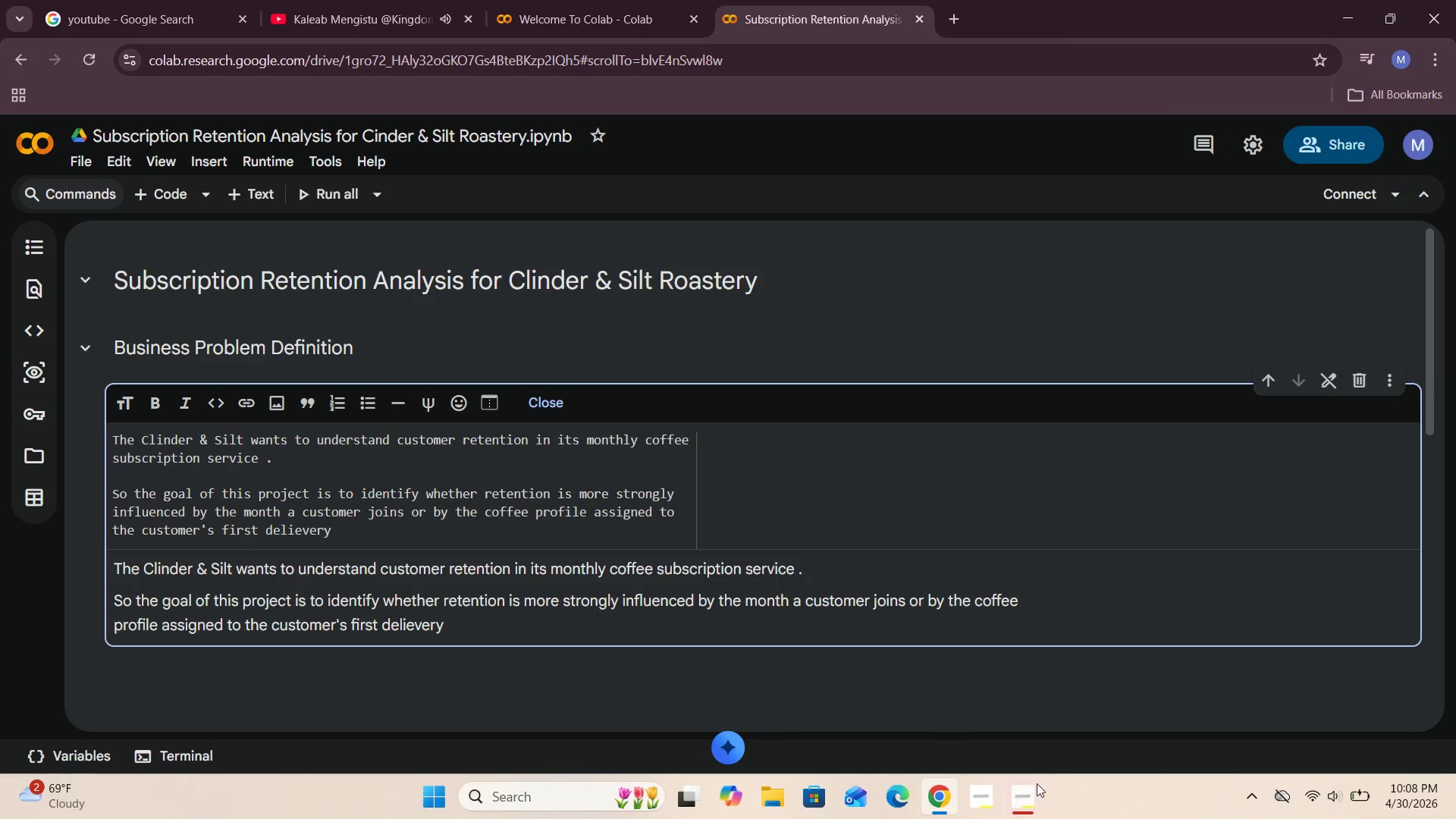 
mouse_move([1006, 711])
 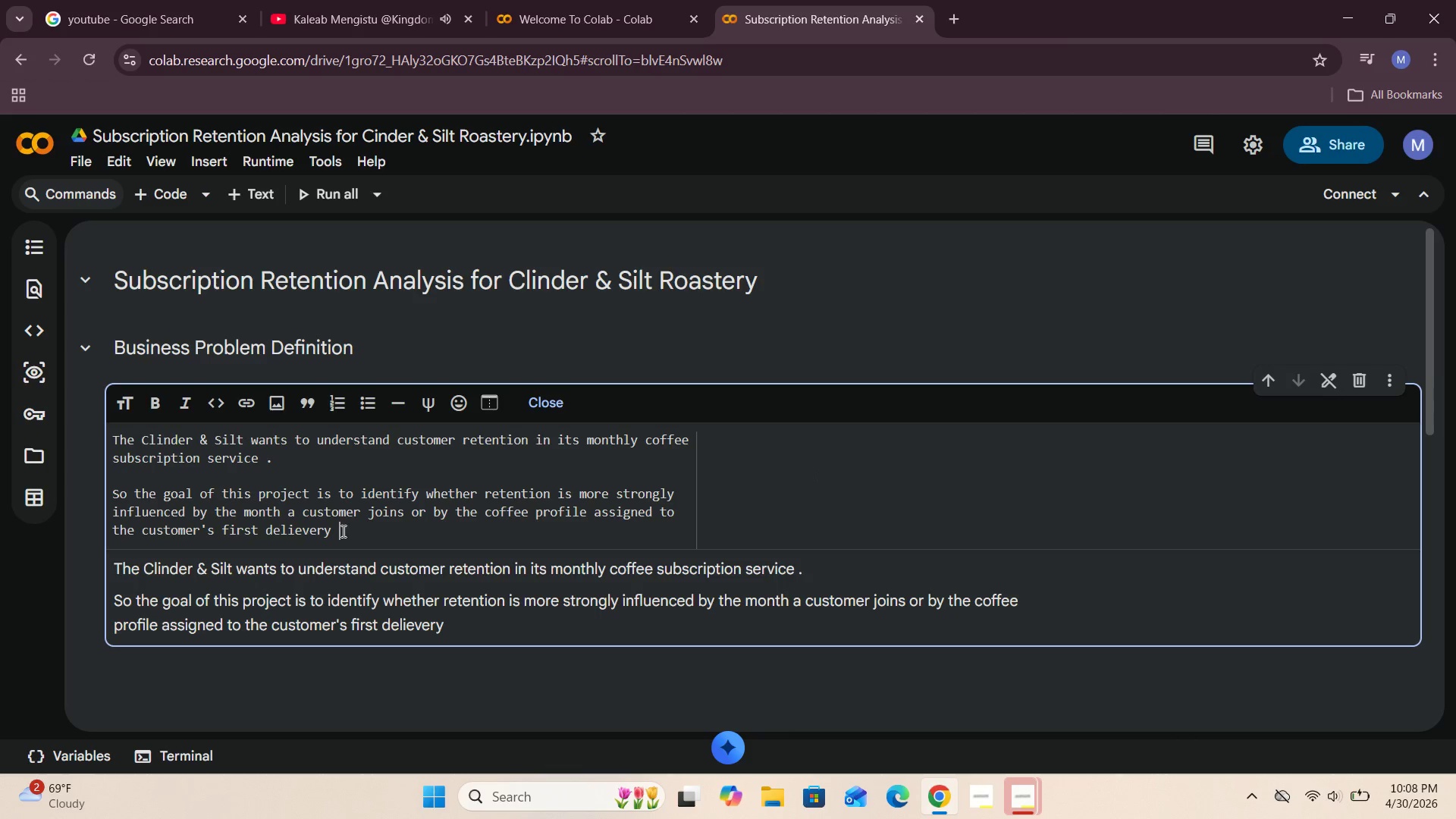 
left_click([330, 530])
 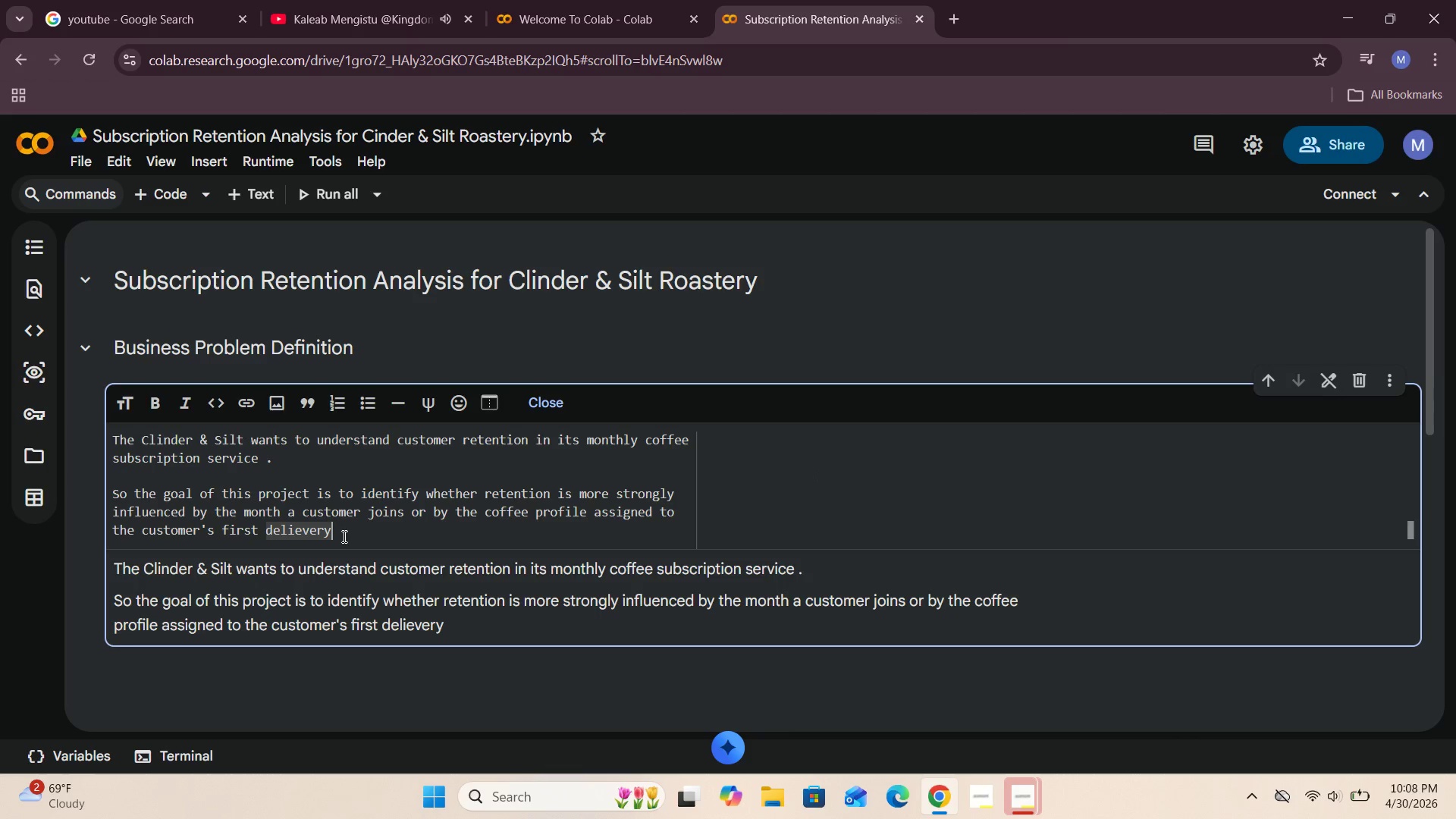 
key(Period)
 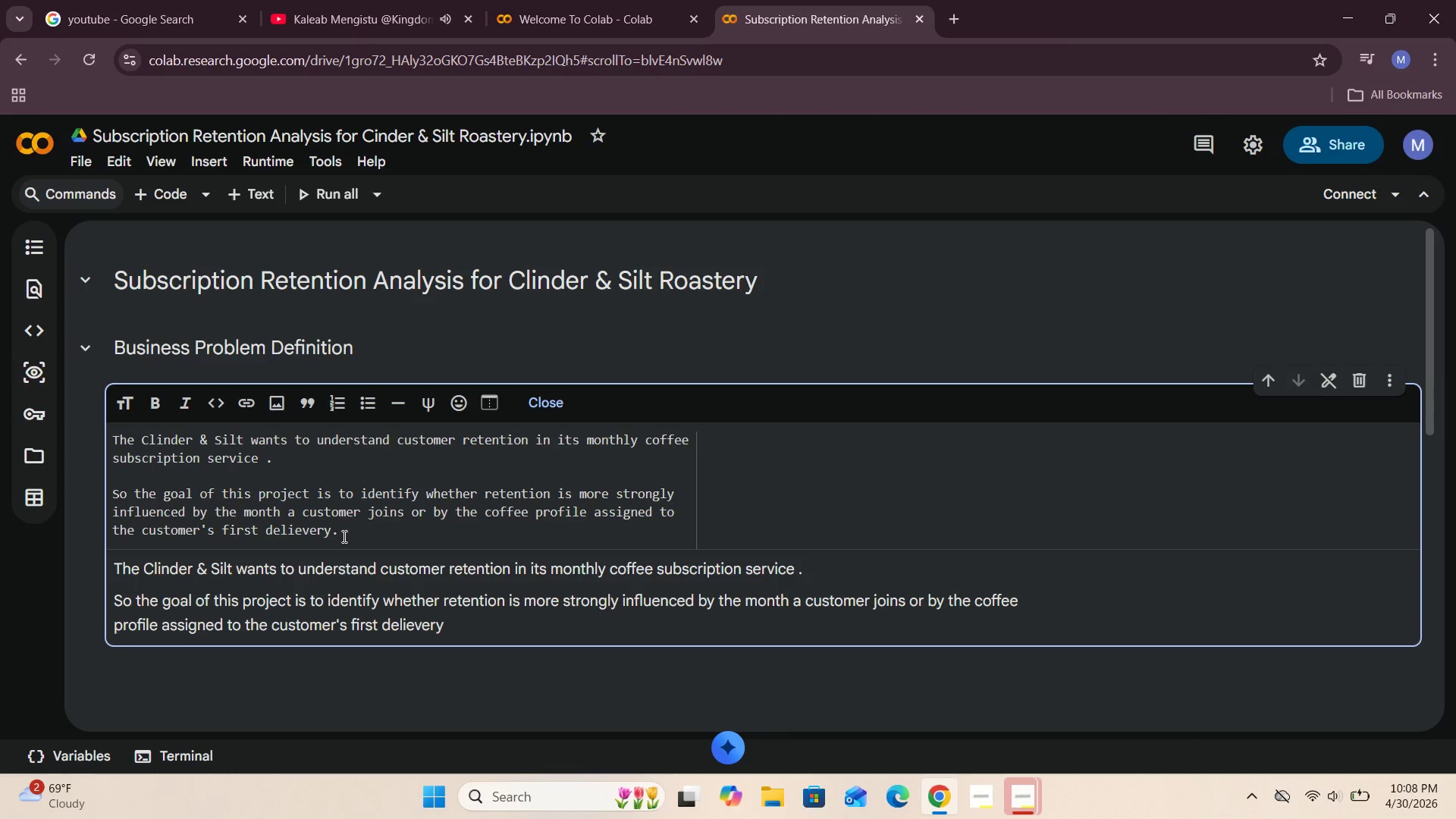 
key(Space)
 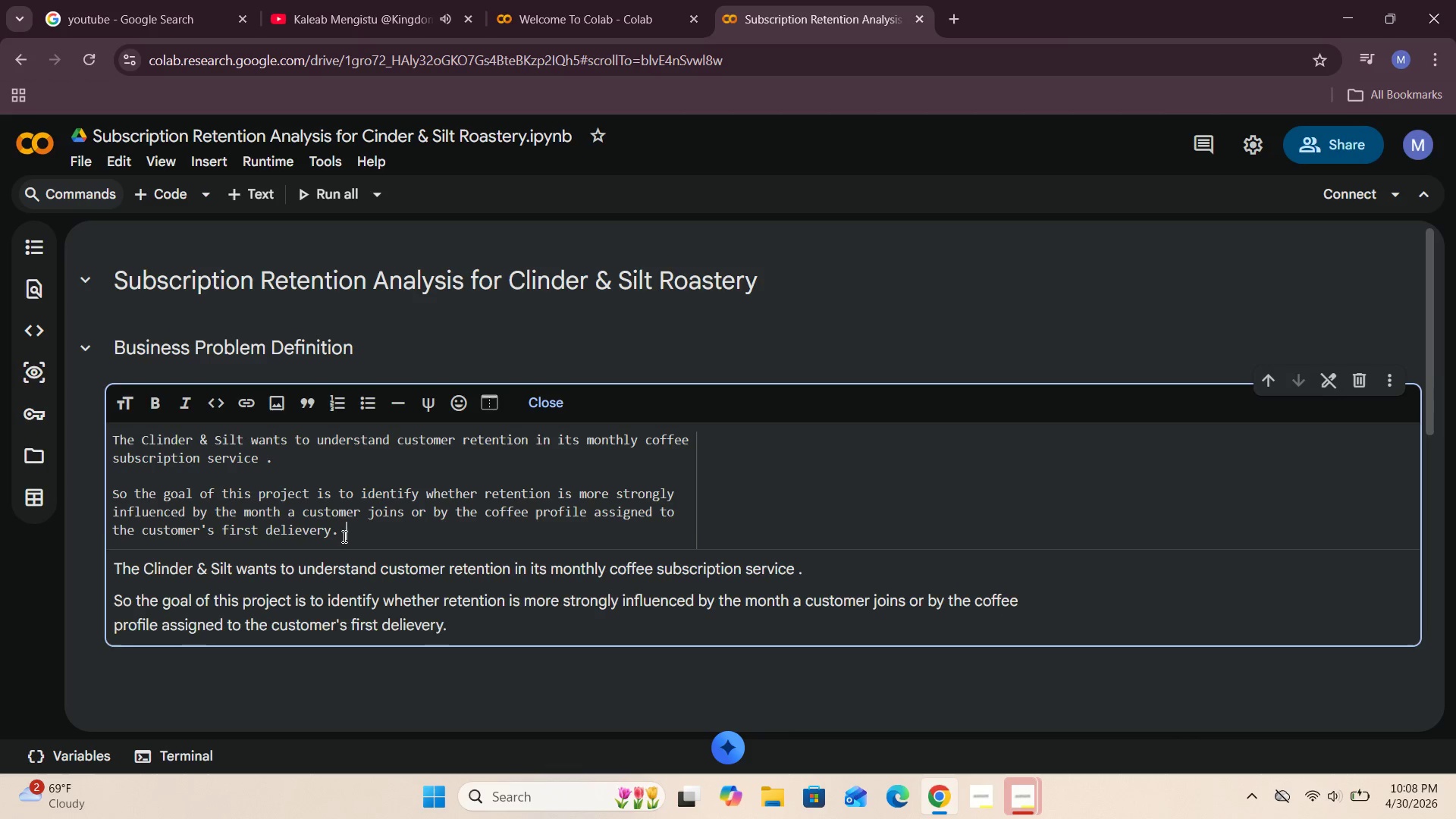 
key(Enter)
 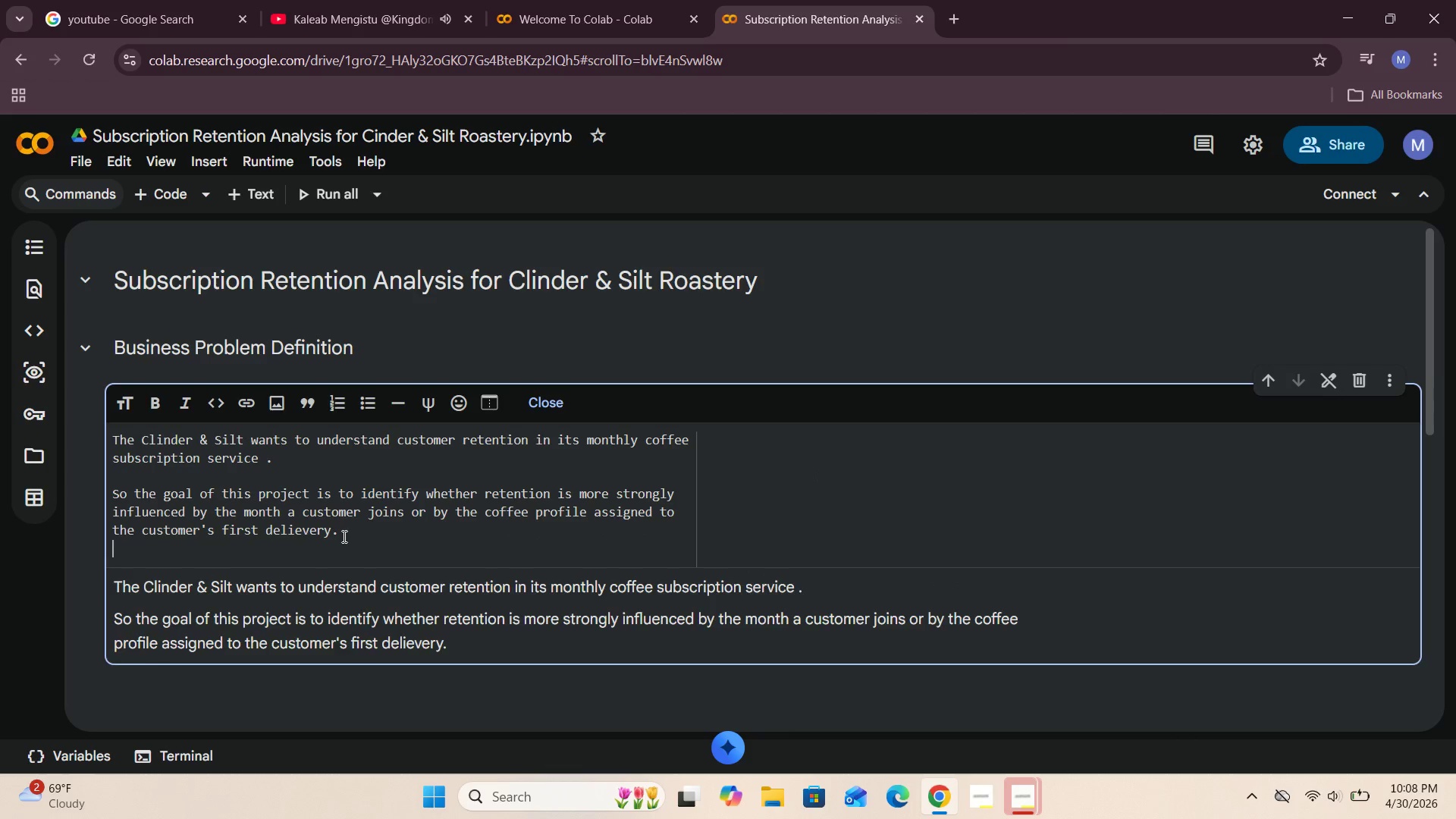 
key(Enter)
 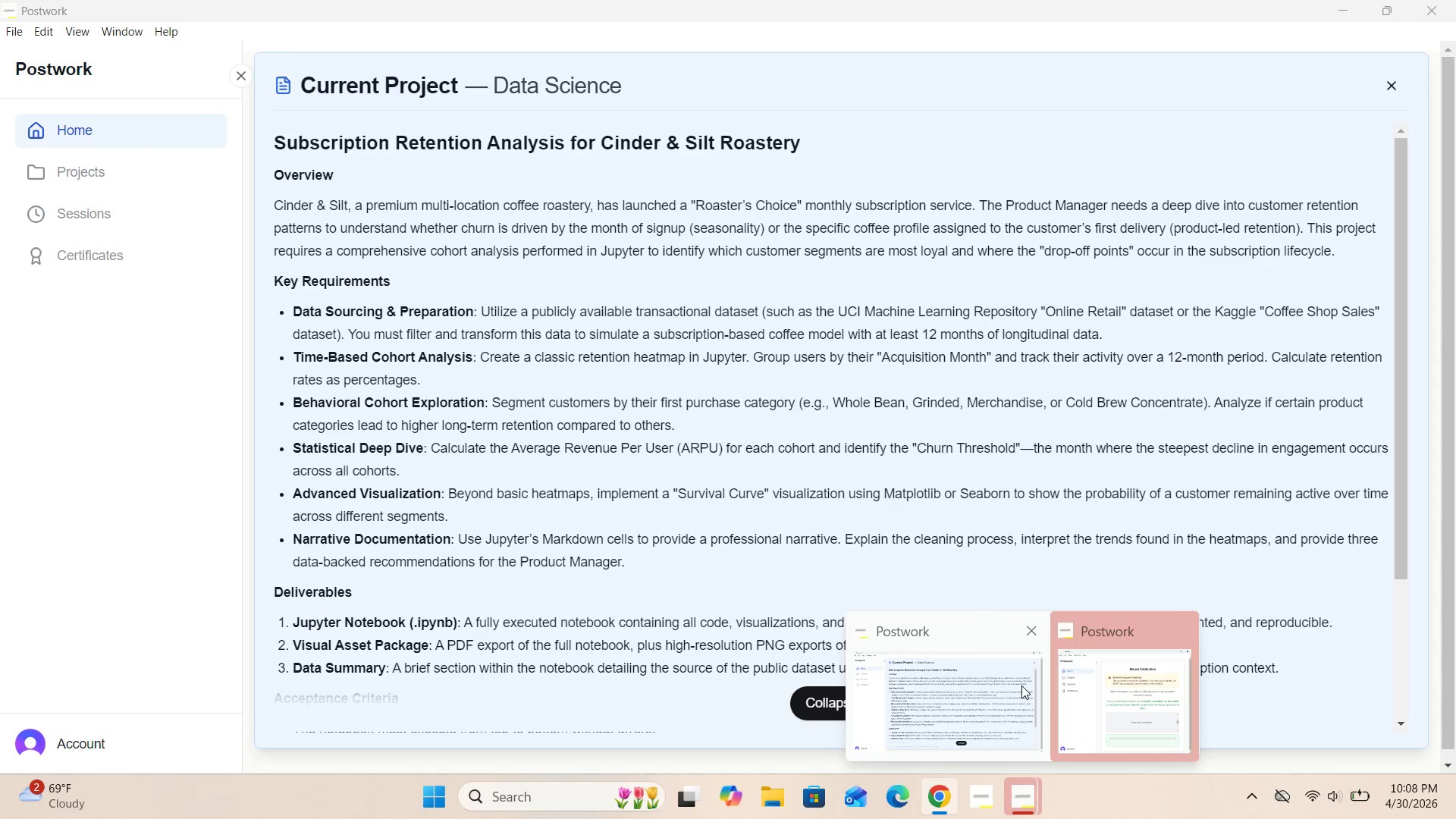 
wait(15.53)
 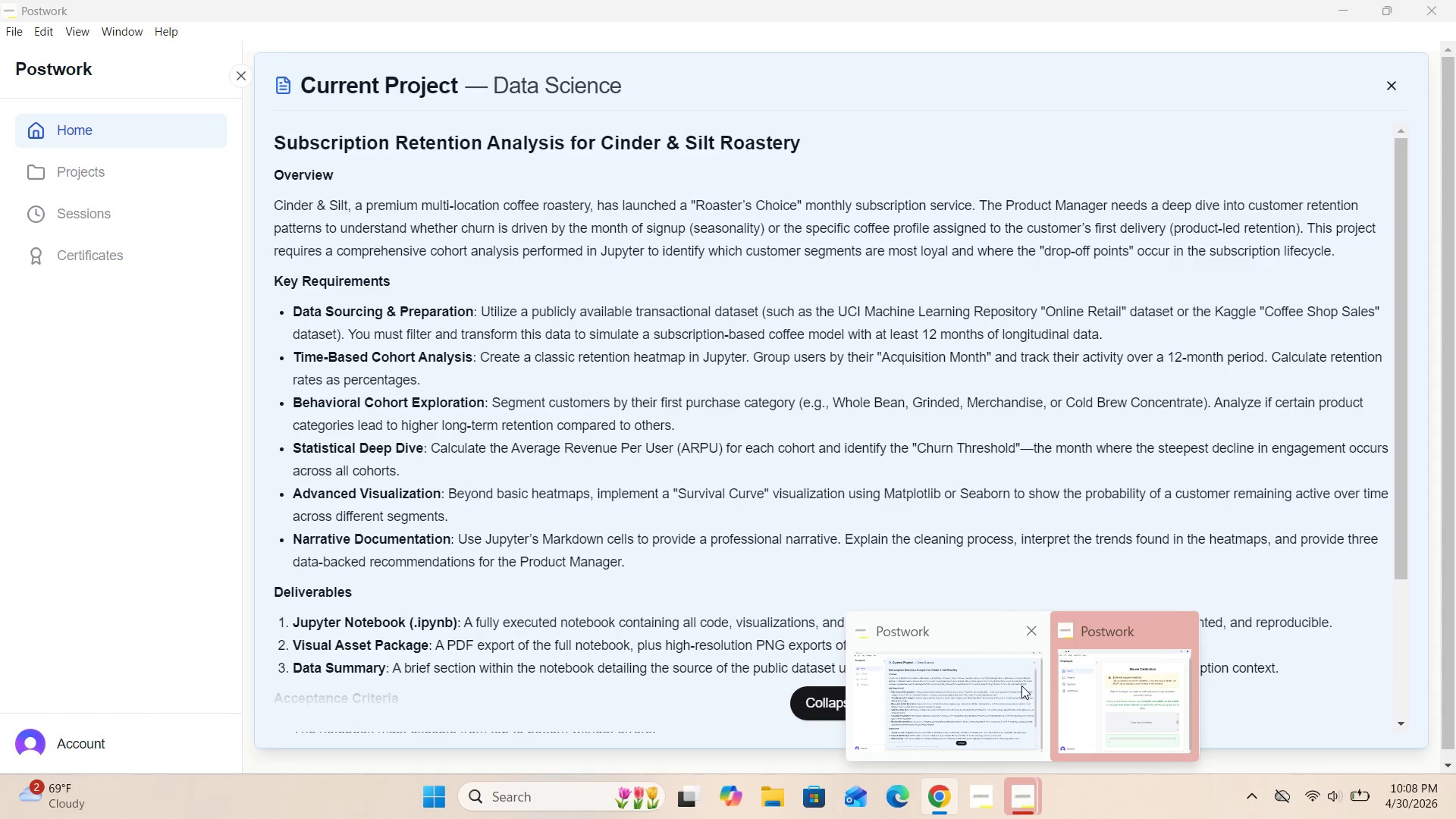 
left_click([1021, 686])